 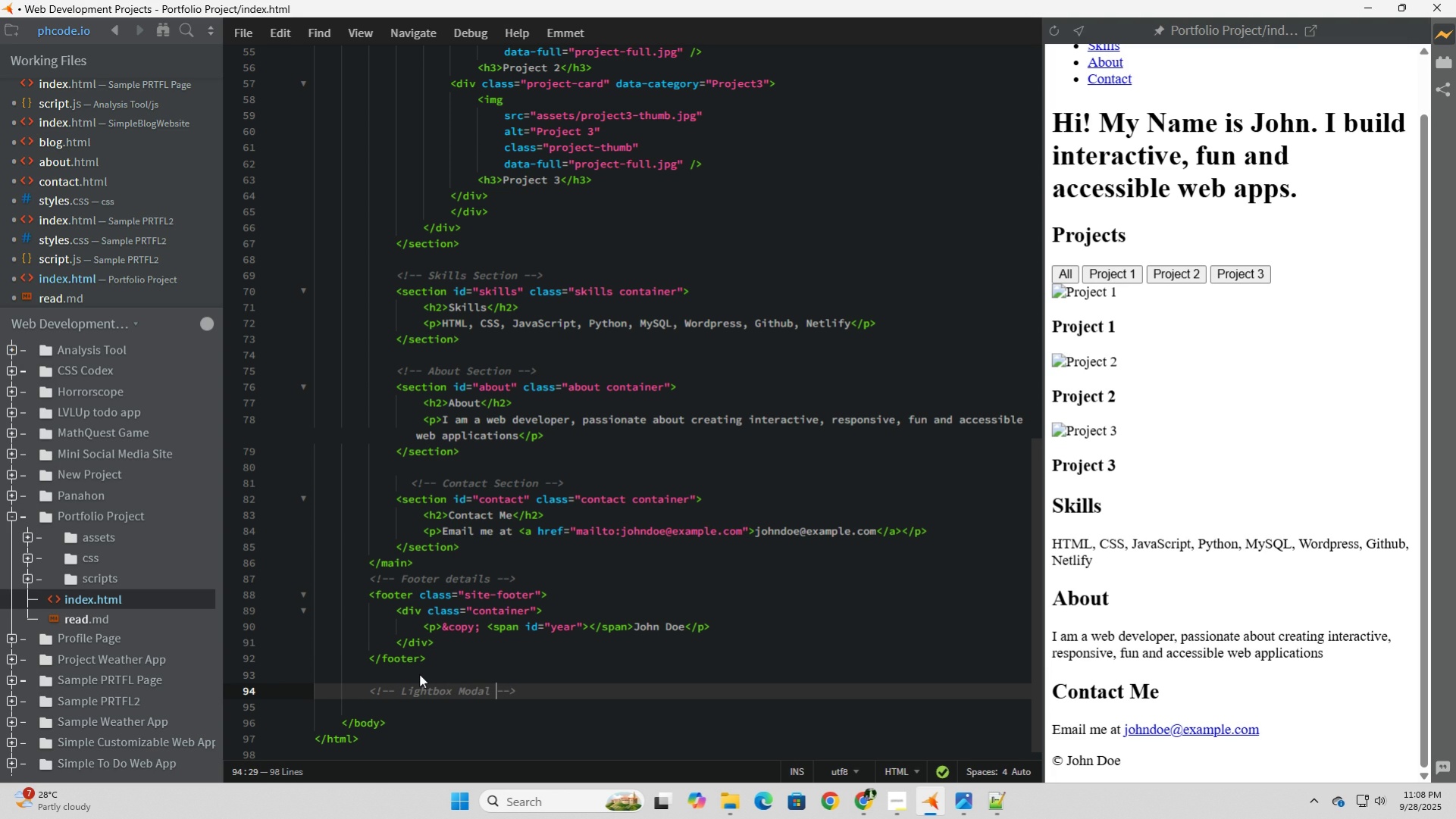 
key(ArrowRight)
 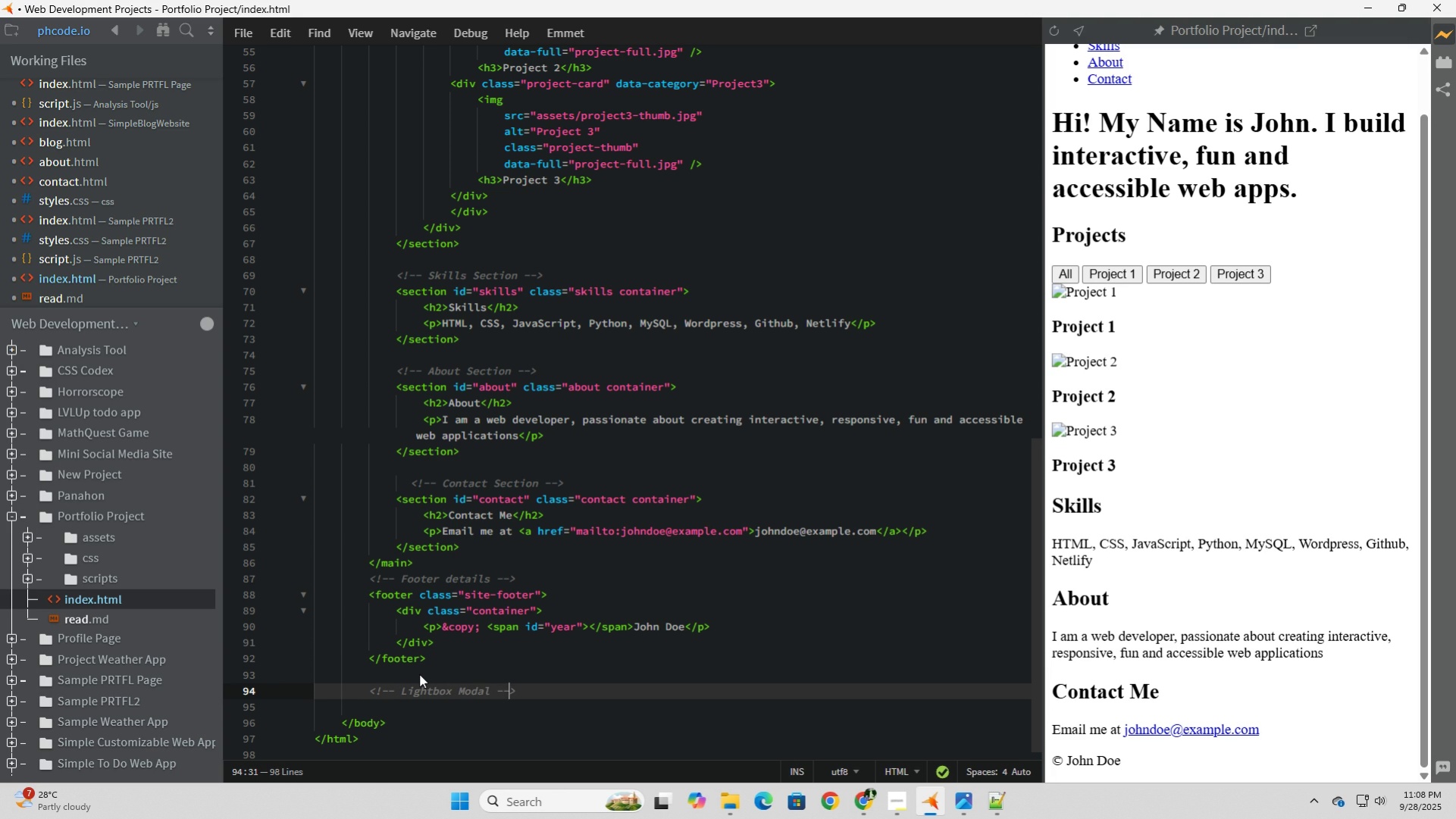 
key(ArrowRight)
 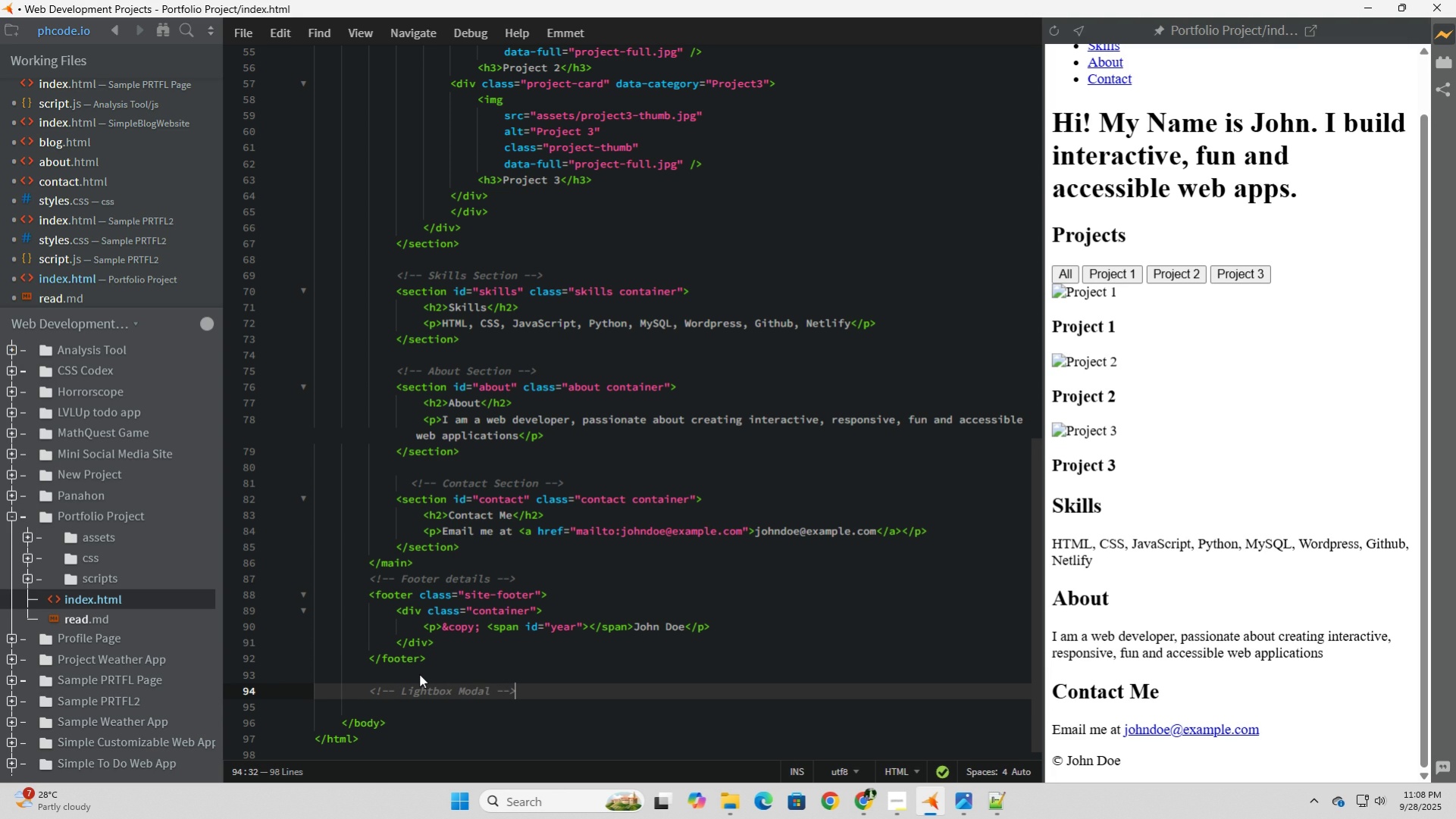 
key(ArrowRight)
 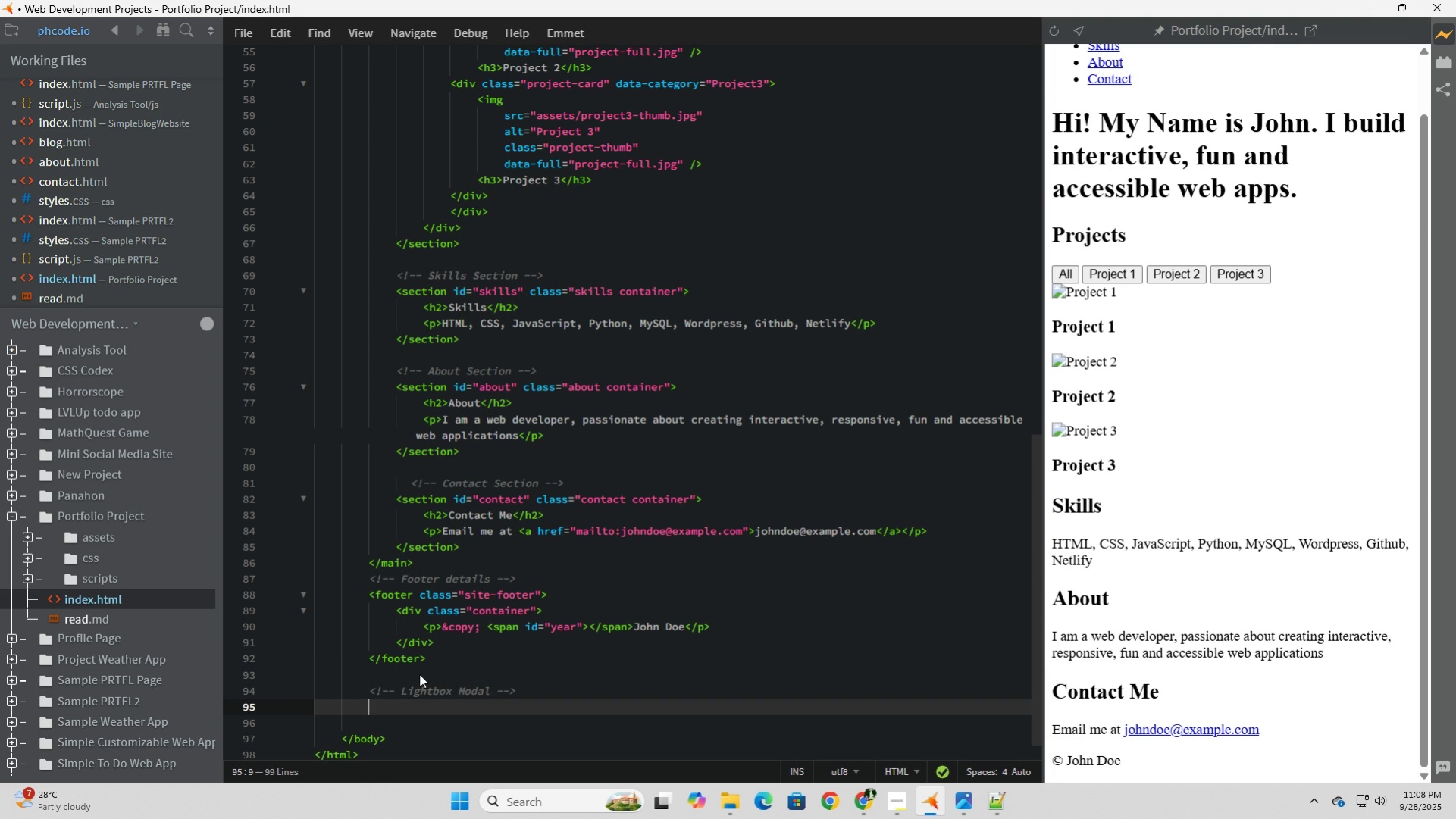 
key(Enter)
 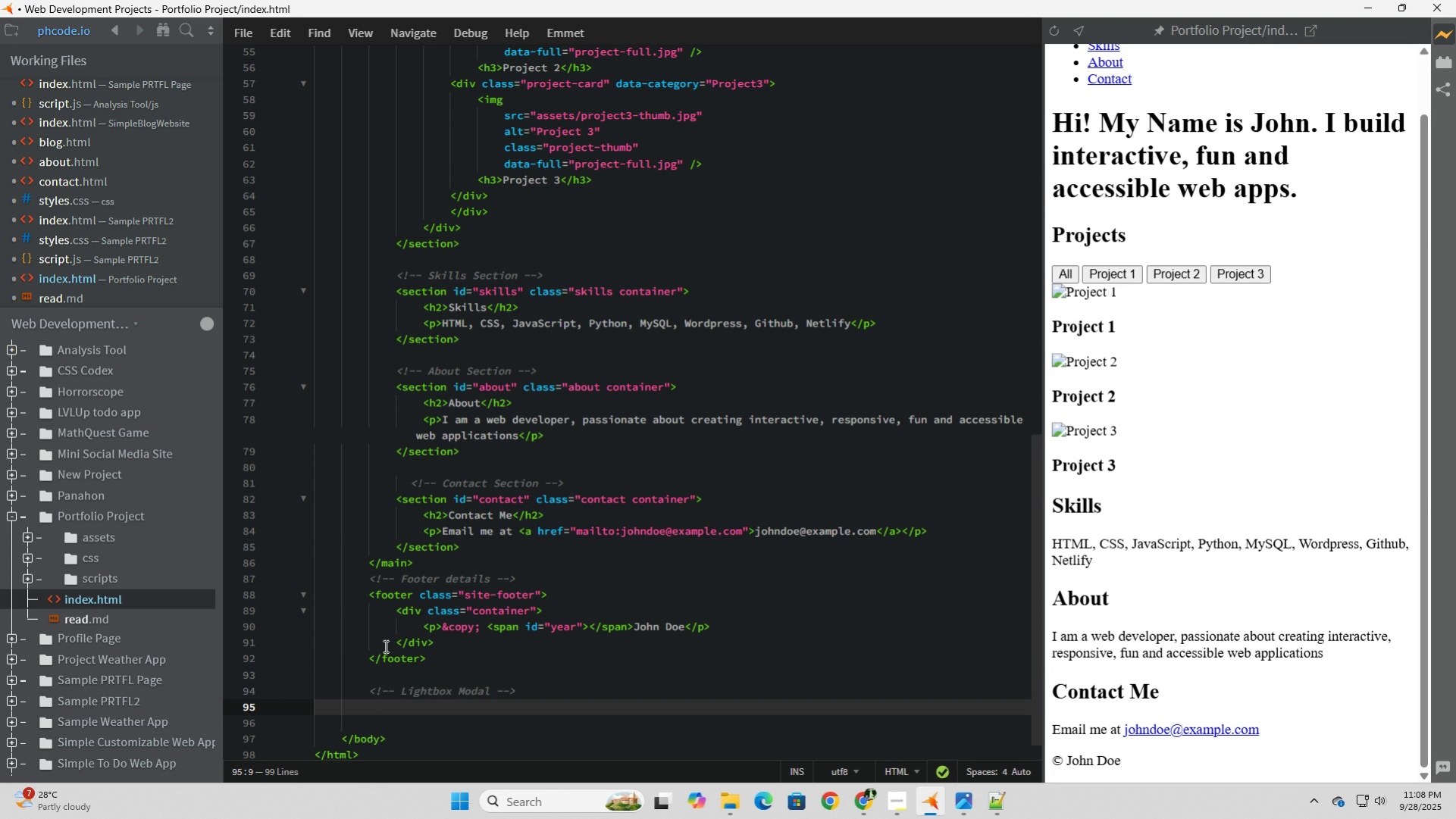 
scroll: coordinate [429, 580], scroll_direction: down, amount: 7.0